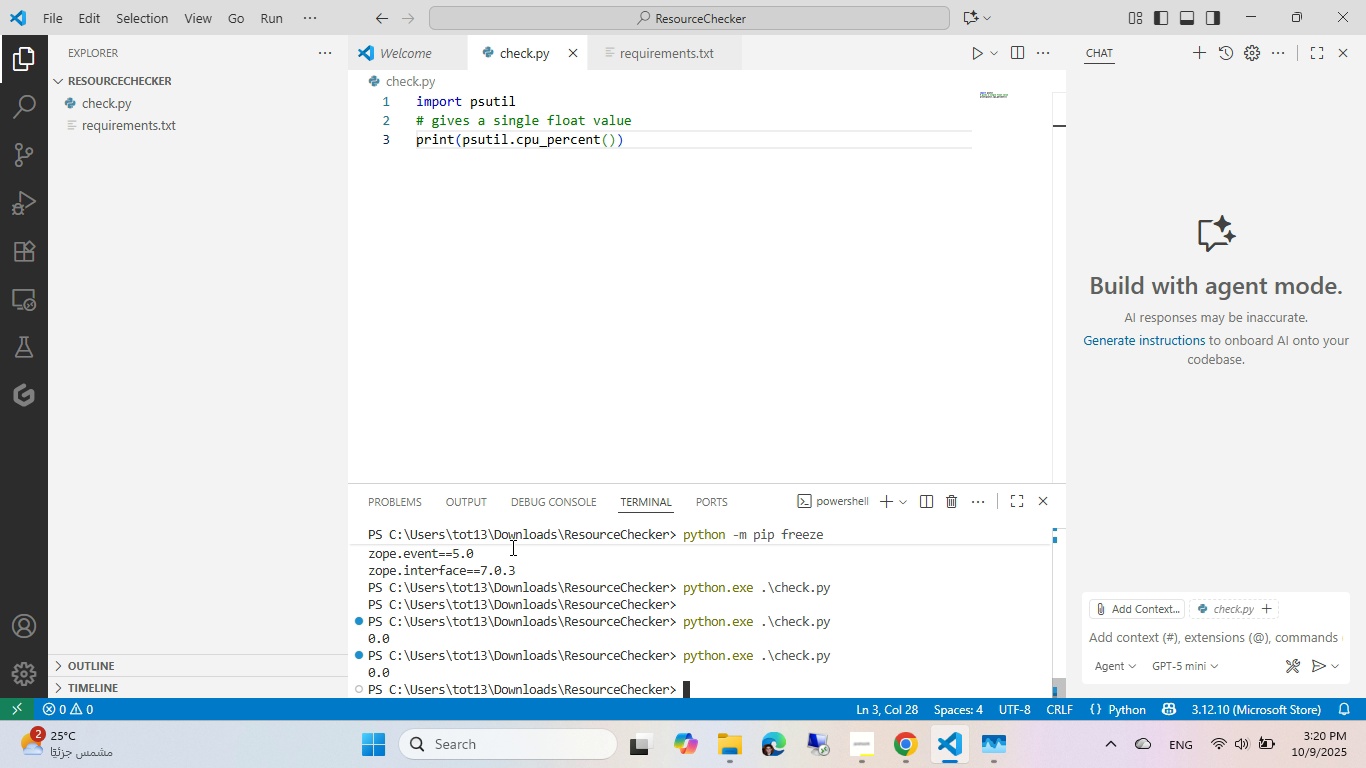 
hold_key(key=ArrowUp, duration=0.92)
 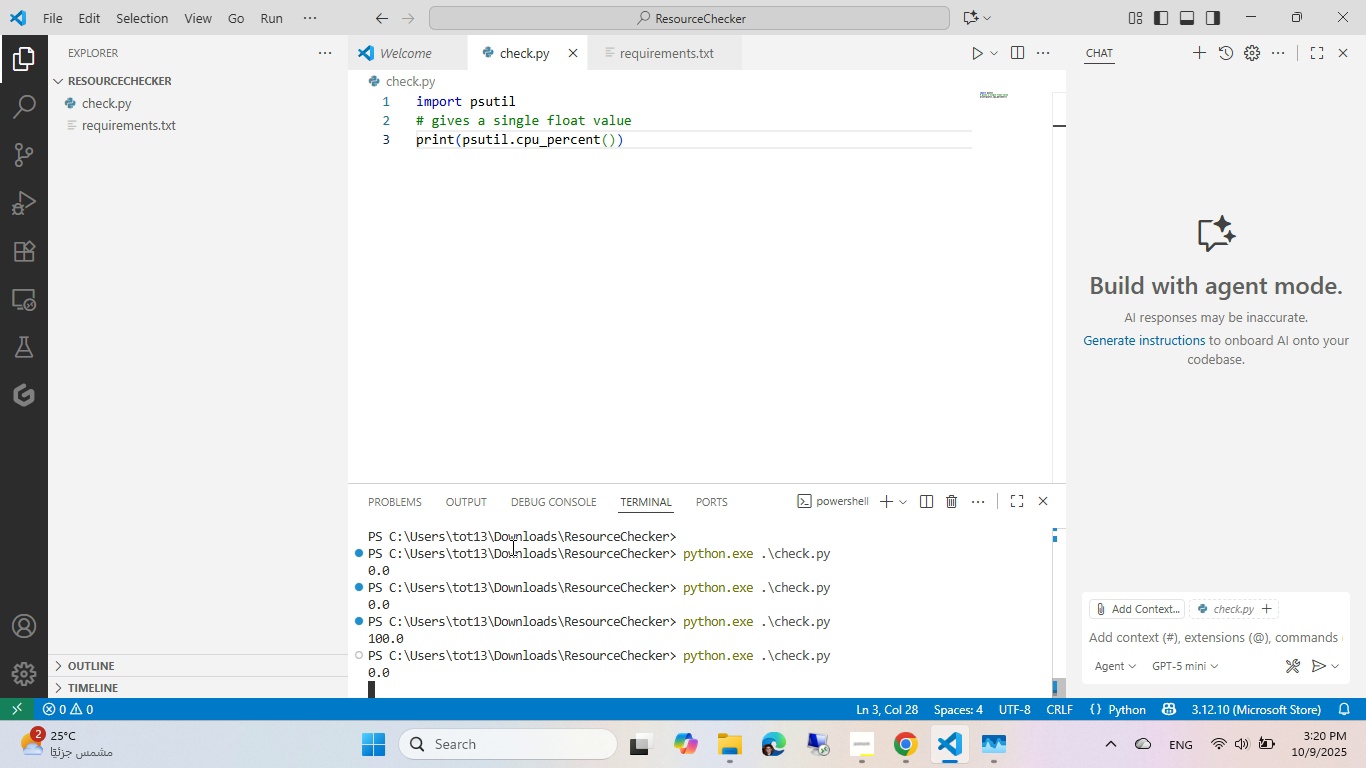 
key(Enter)
 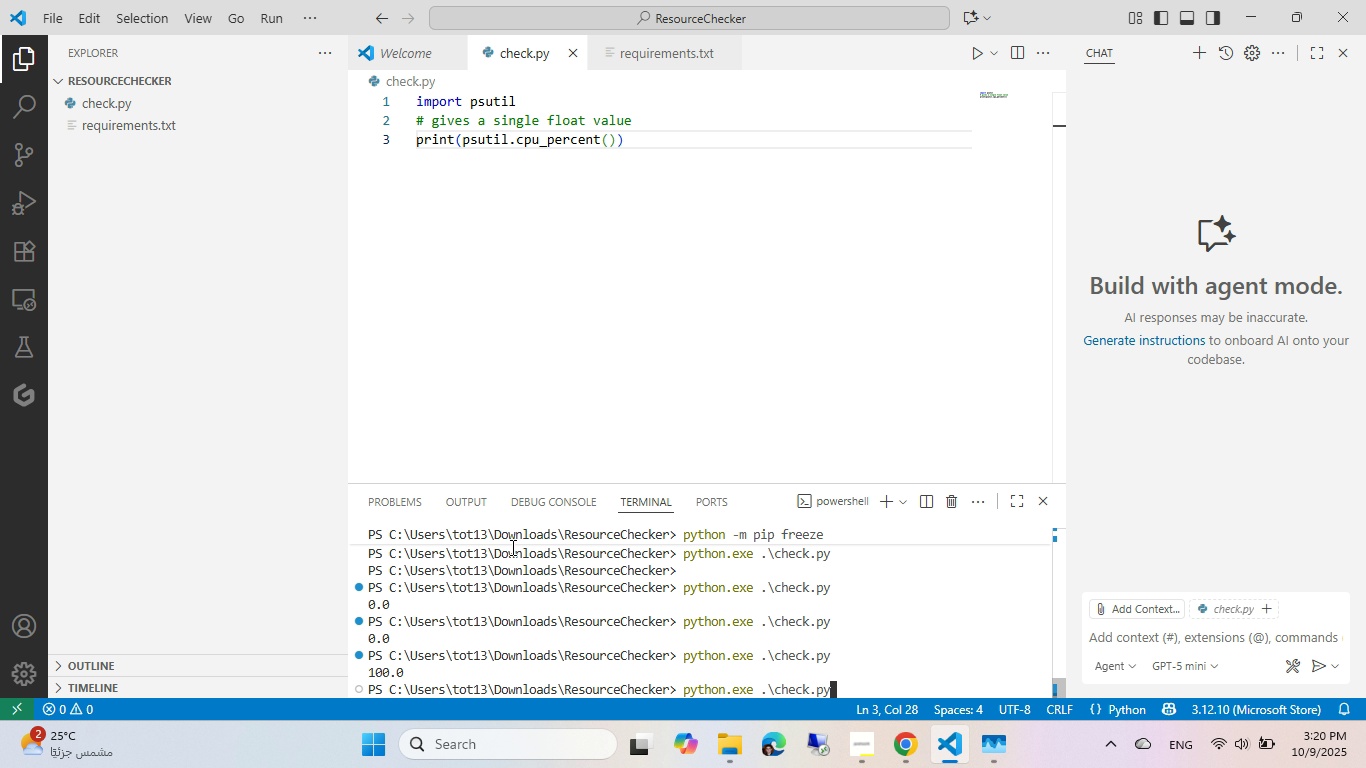 
key(Enter)
 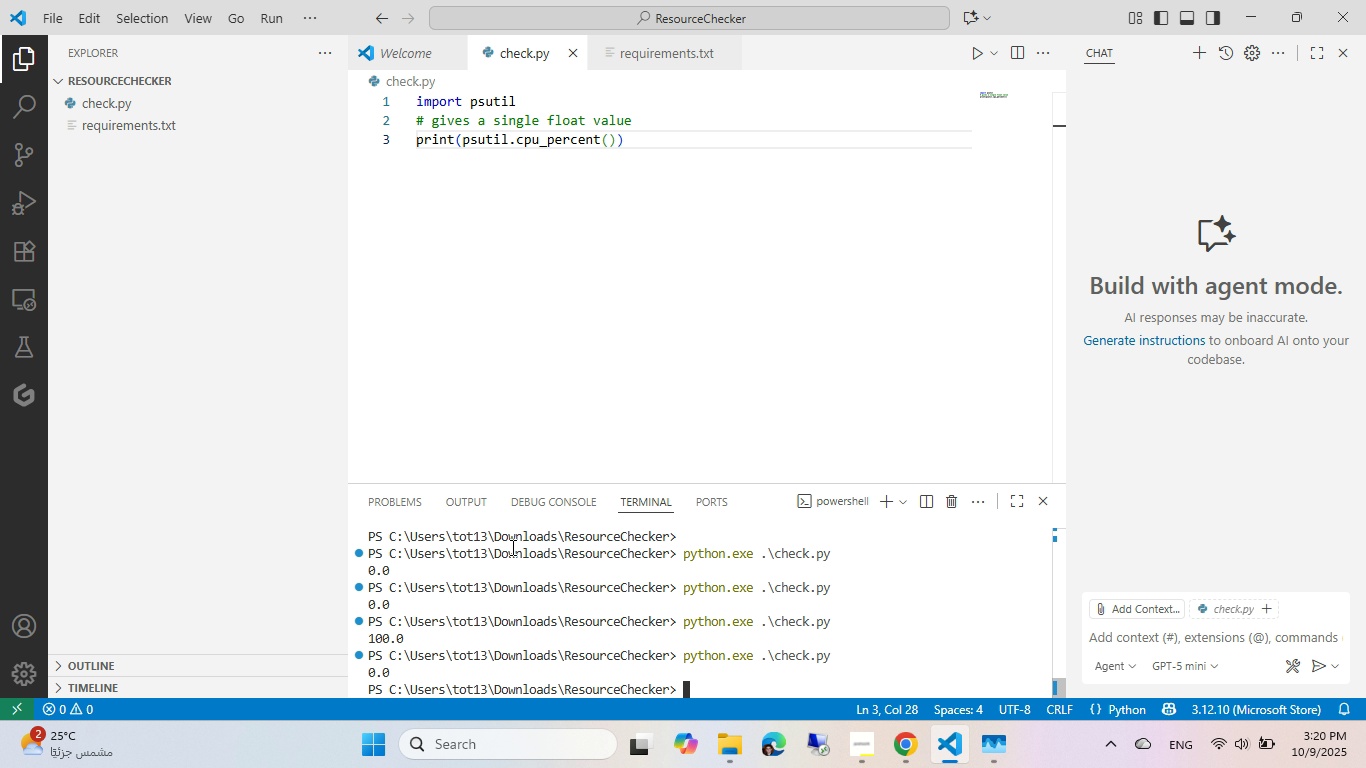 
key(ArrowUp)
 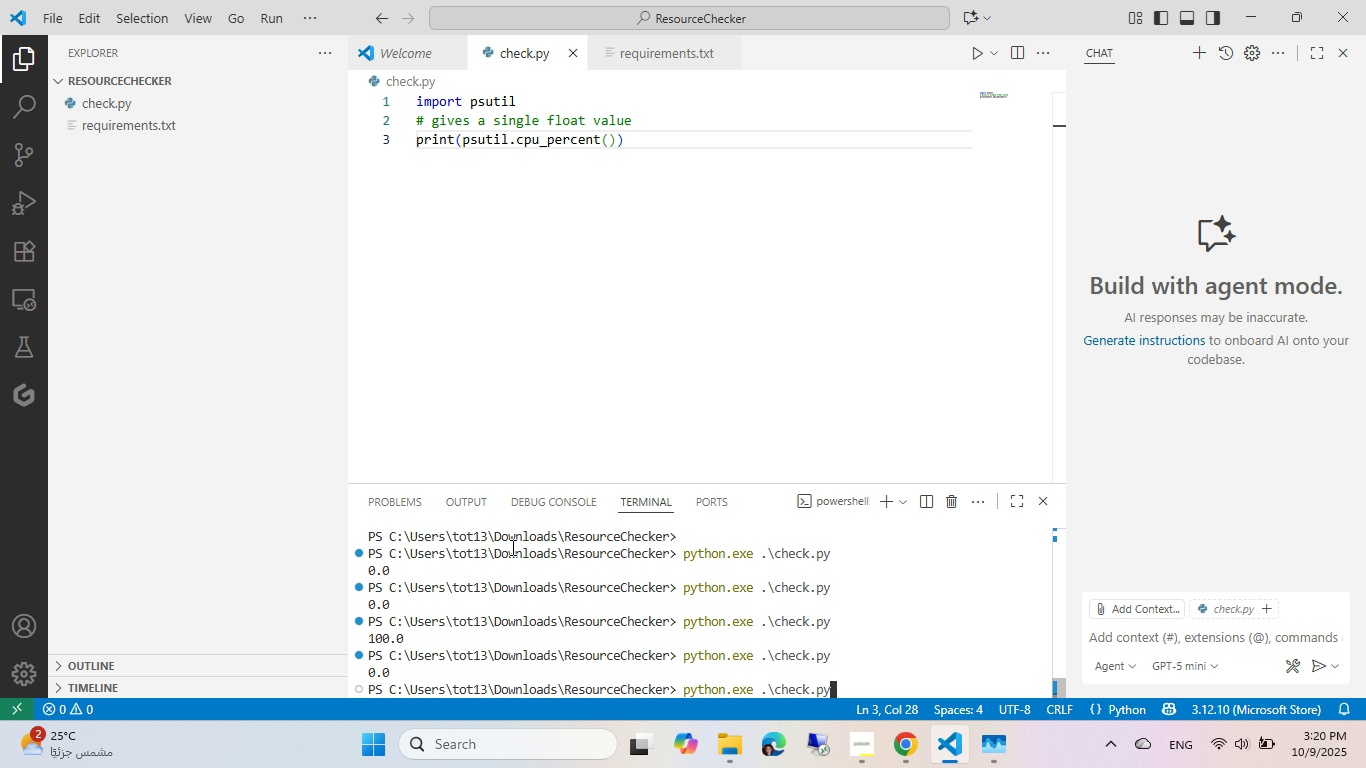 
key(Enter)
 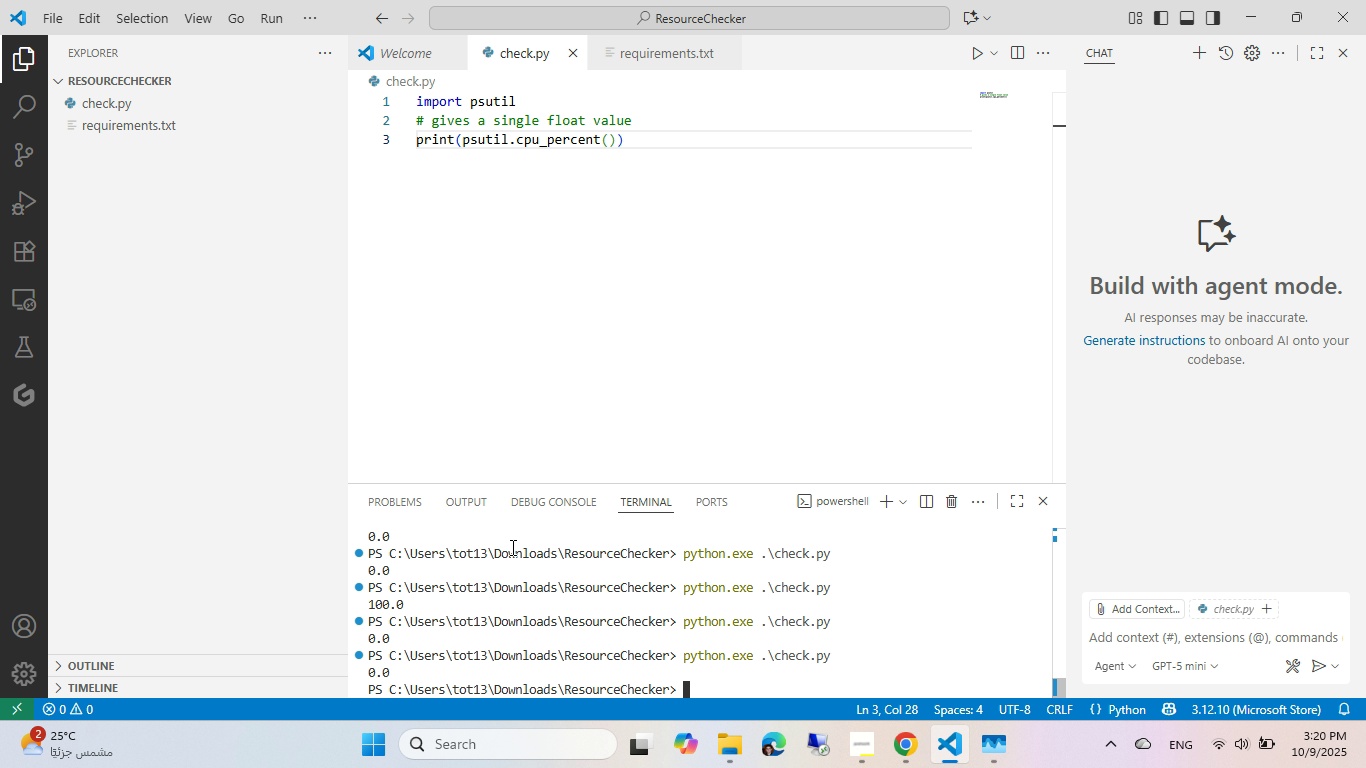 
key(ArrowUp)
 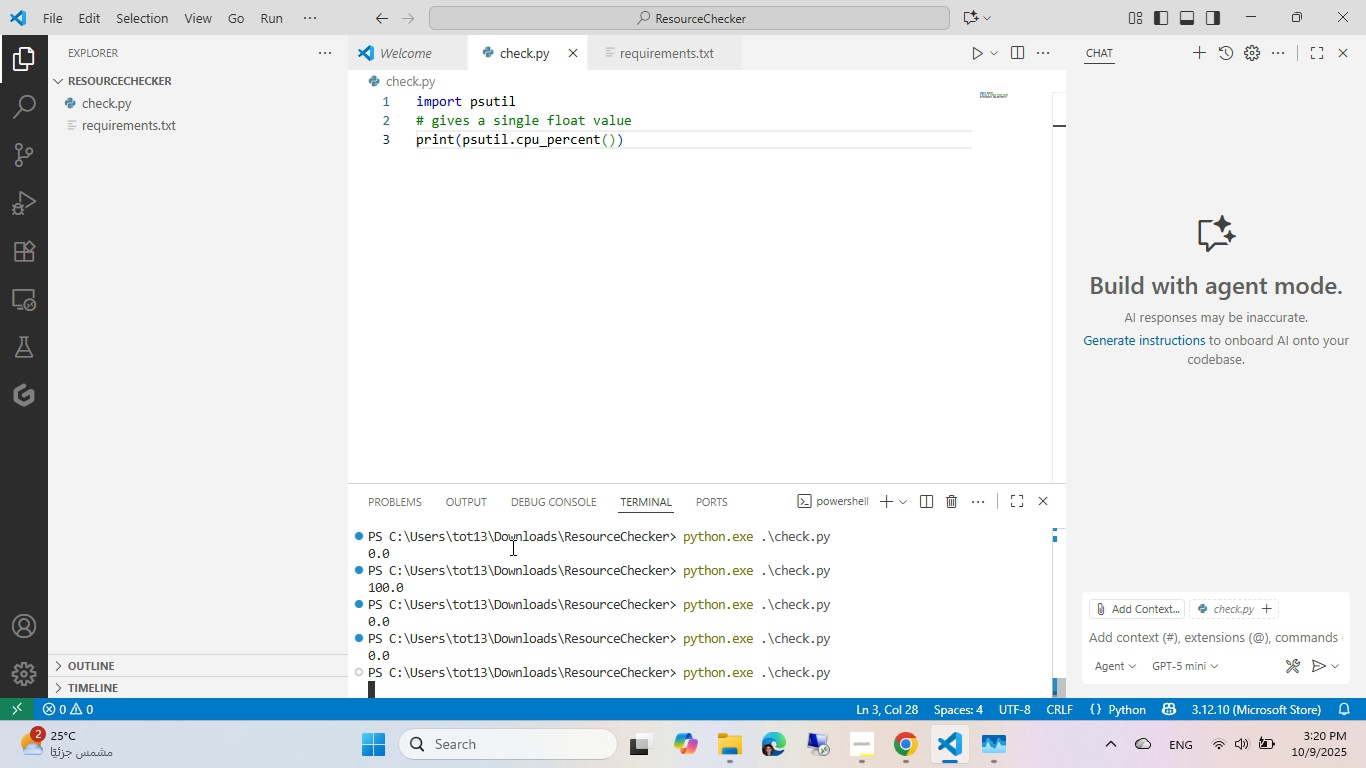 
key(Enter)
 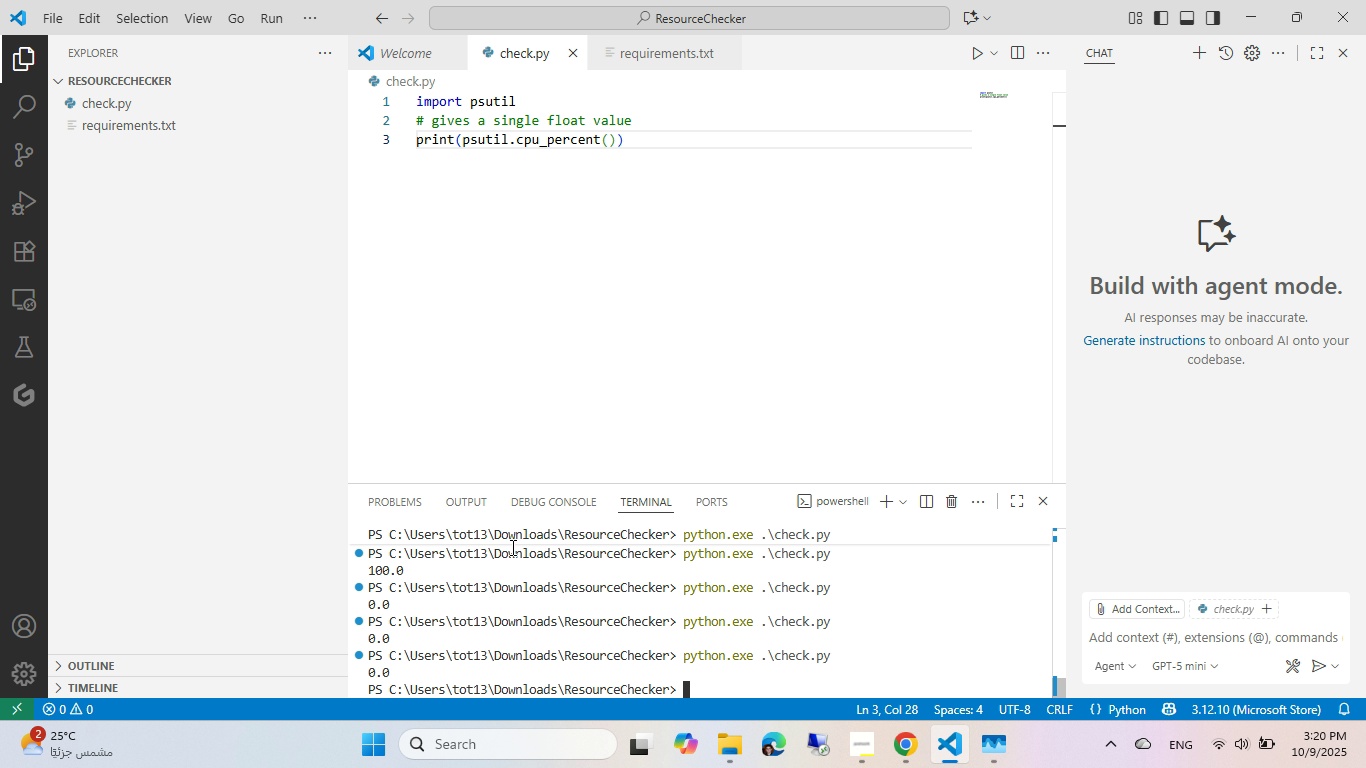 
key(ArrowUp)
 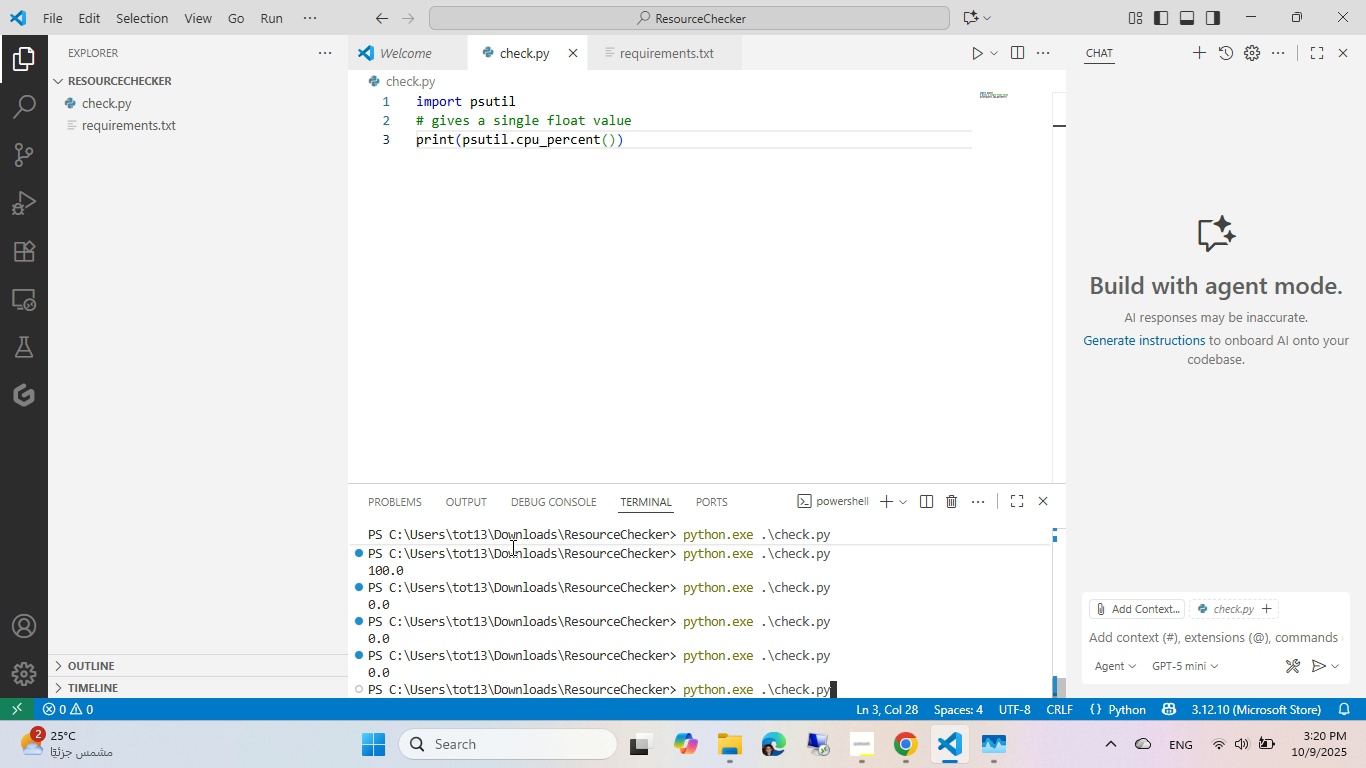 
key(Enter)
 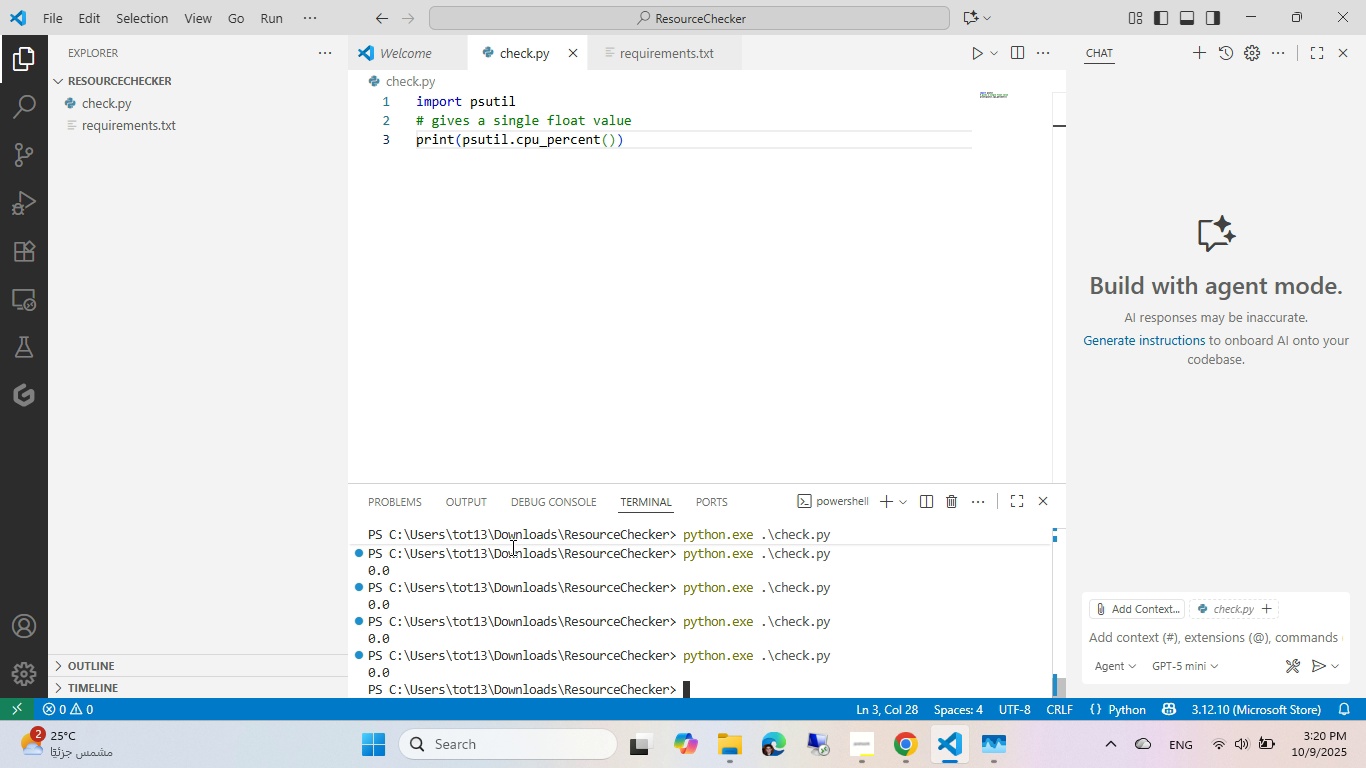 
hold_key(key=ArrowUp, duration=0.74)
 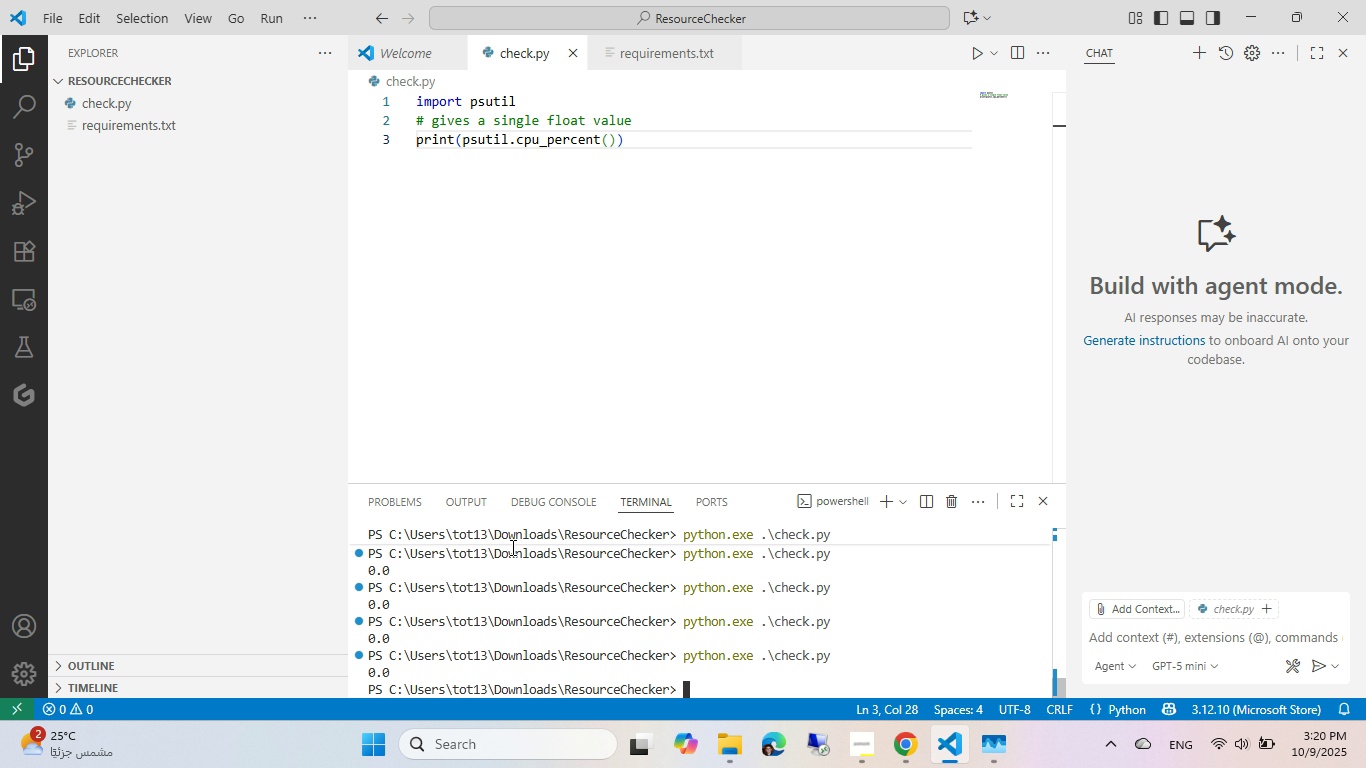 
key(Enter)
 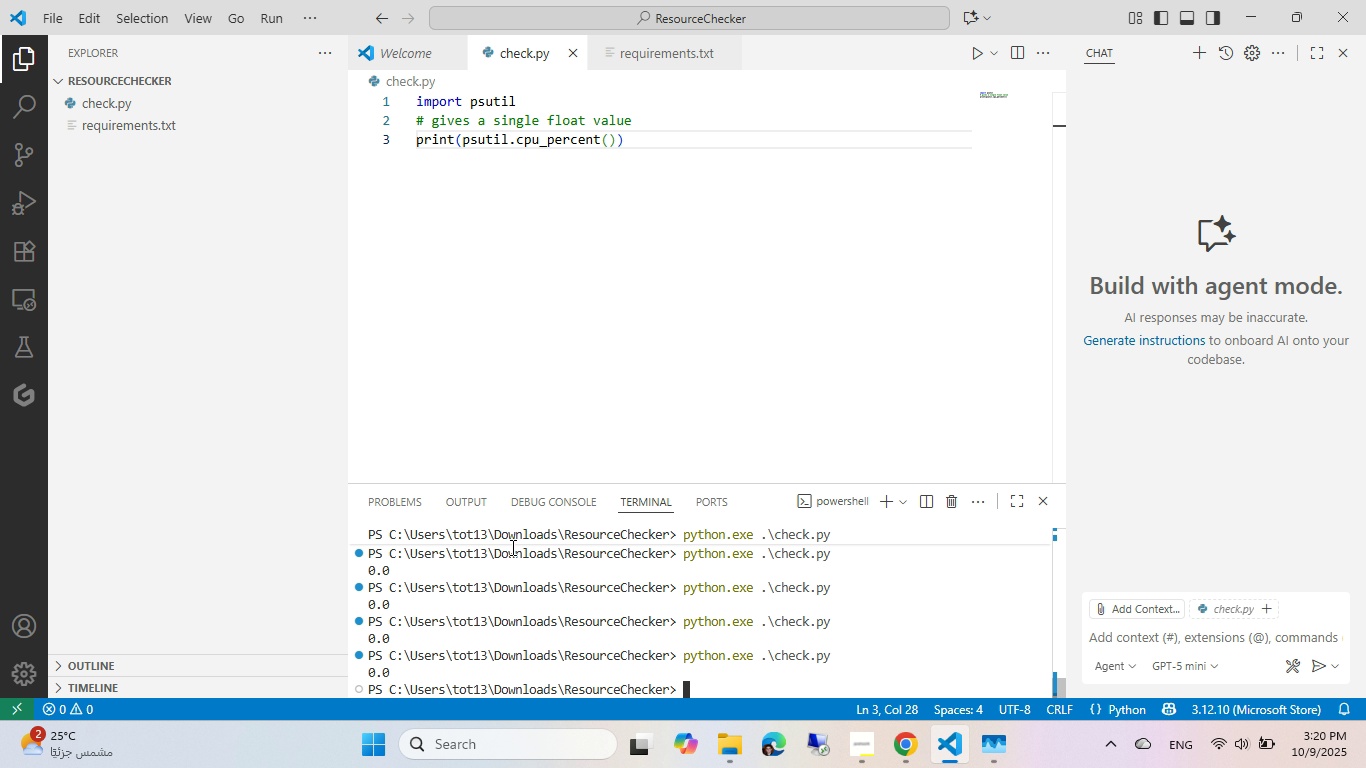 
key(Enter)
 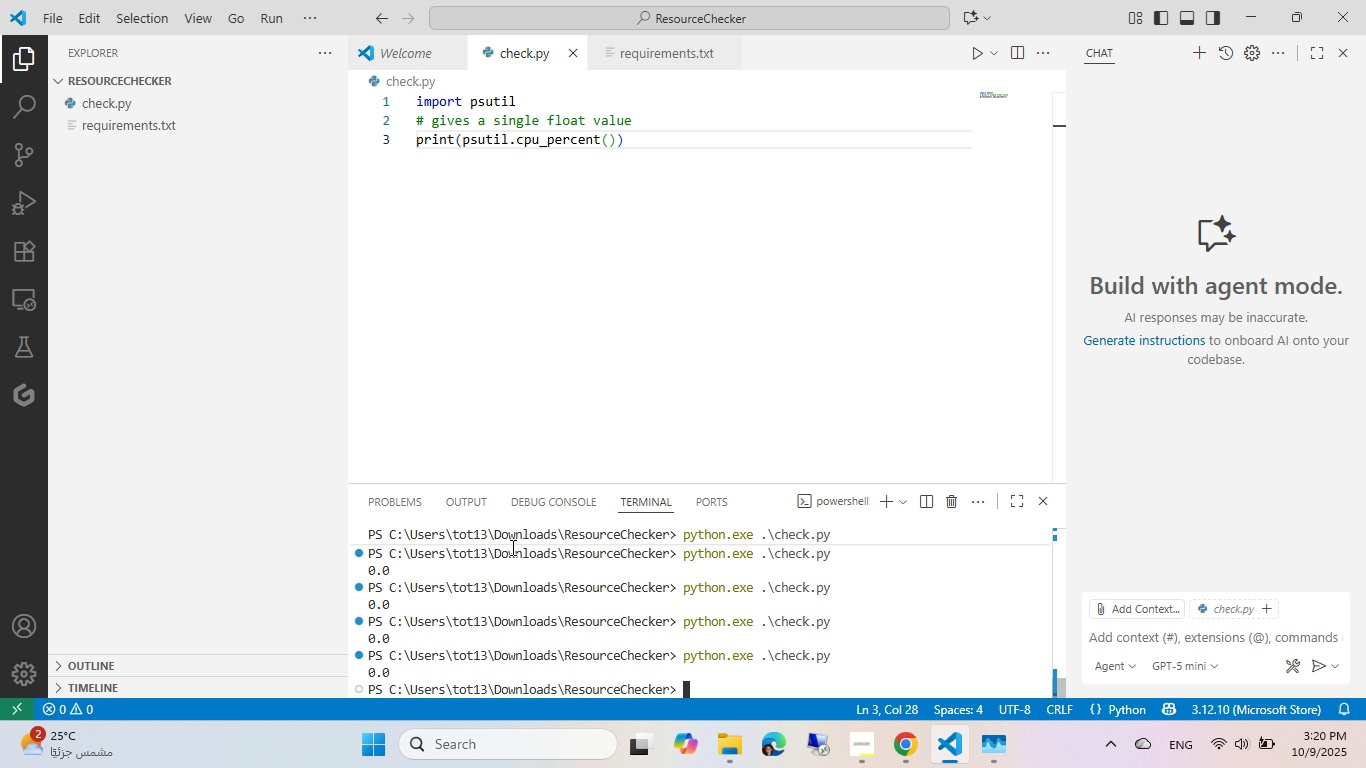 
key(ArrowUp)
 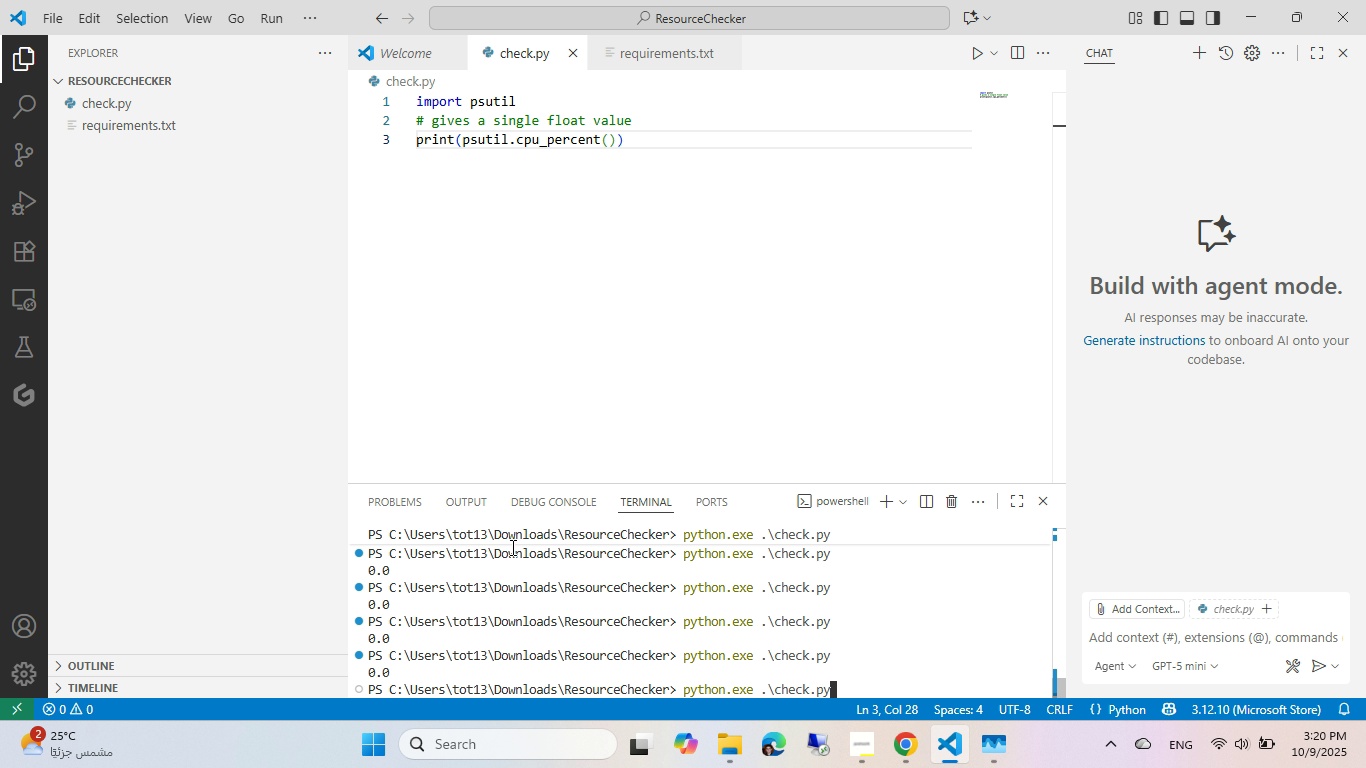 
key(Enter)
 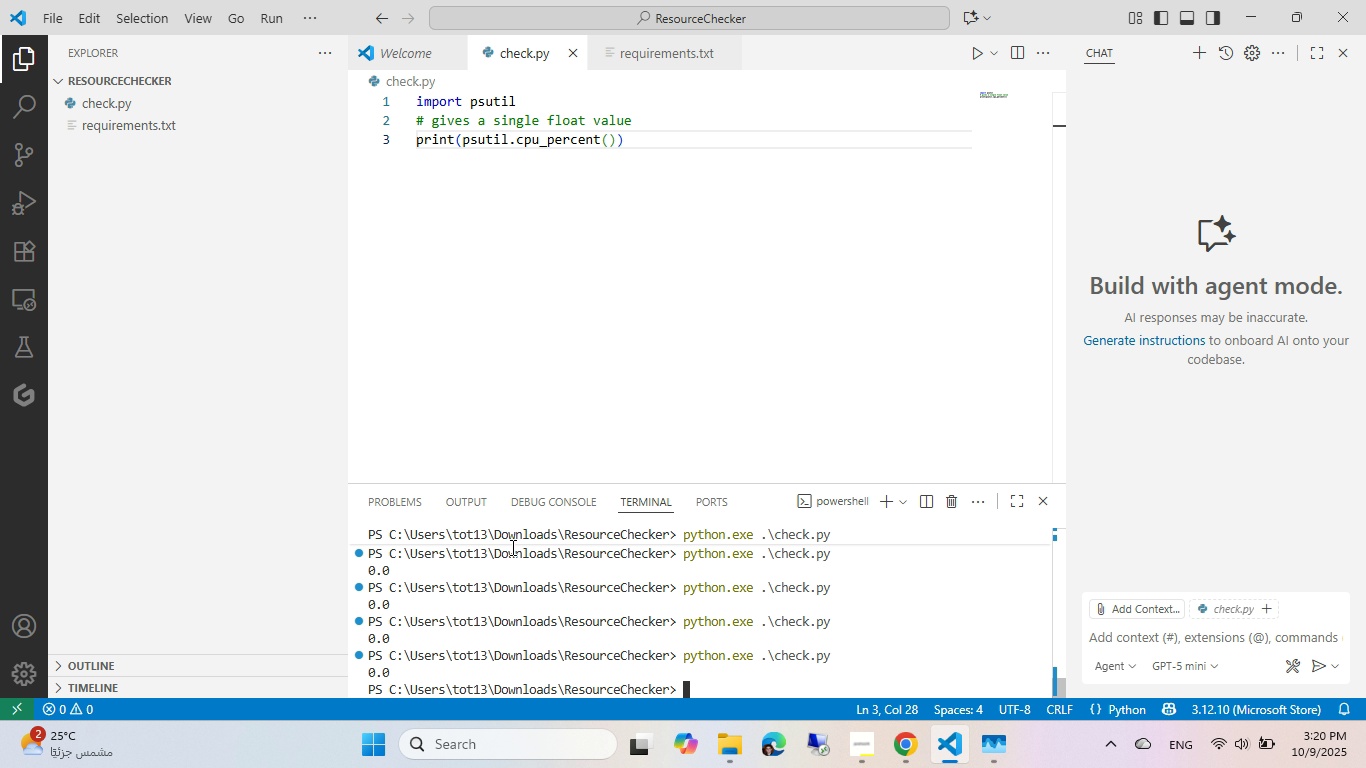 
key(Alt+AltLeft)
 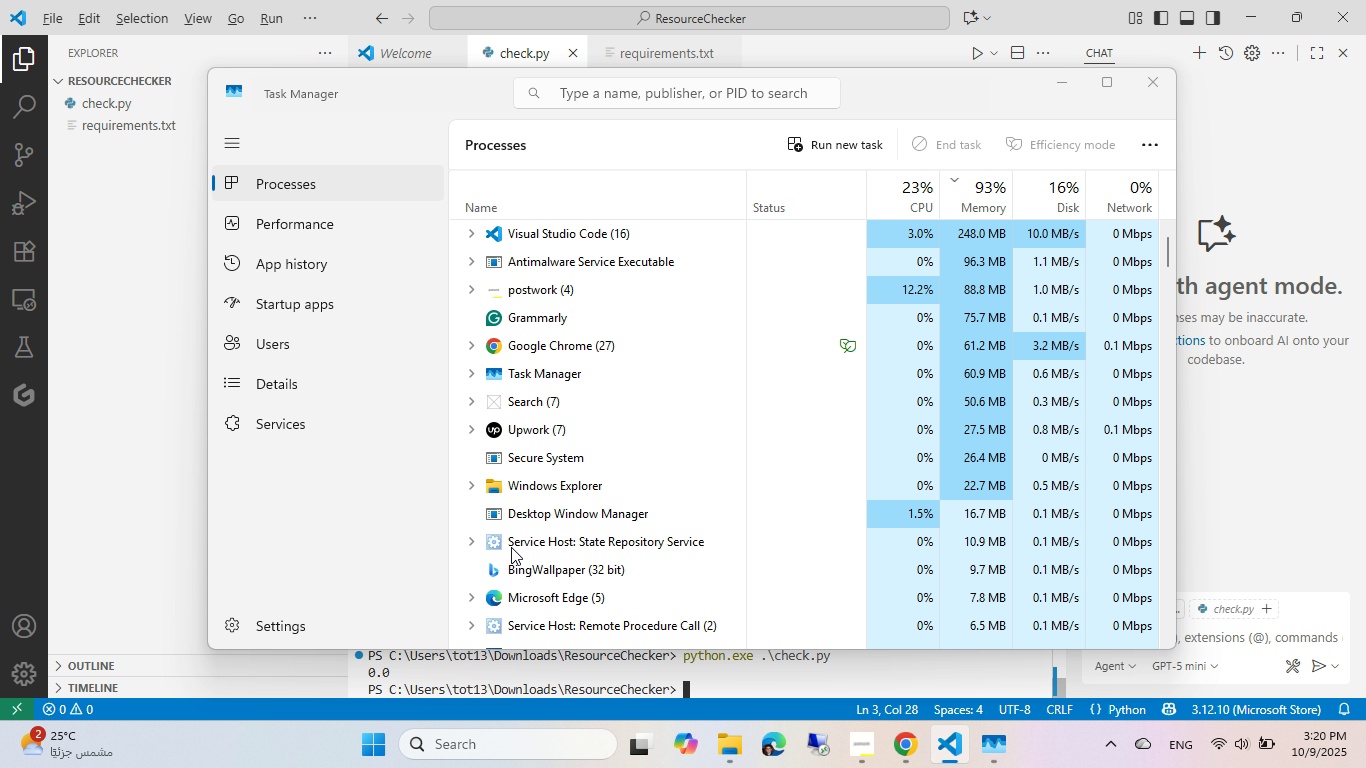 
key(Alt+Tab)
 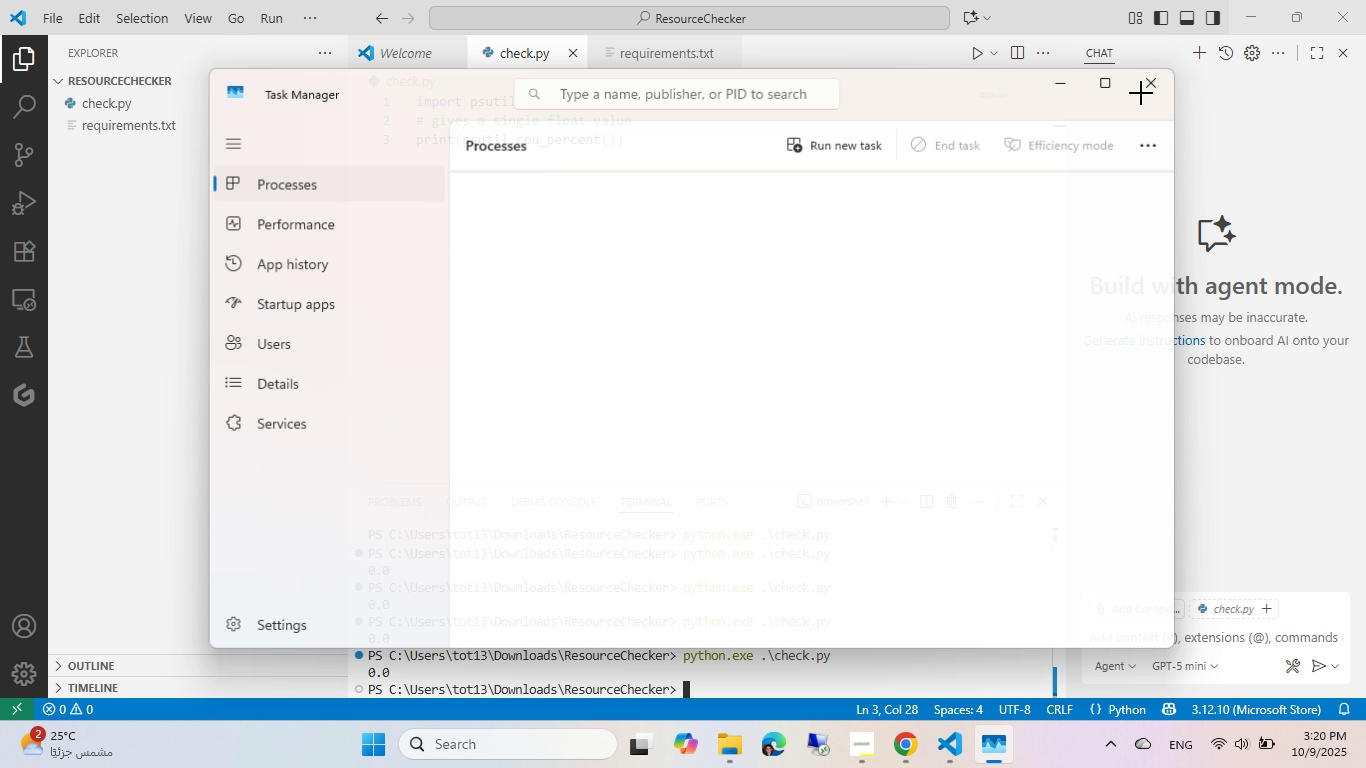 
left_click([901, 741])